 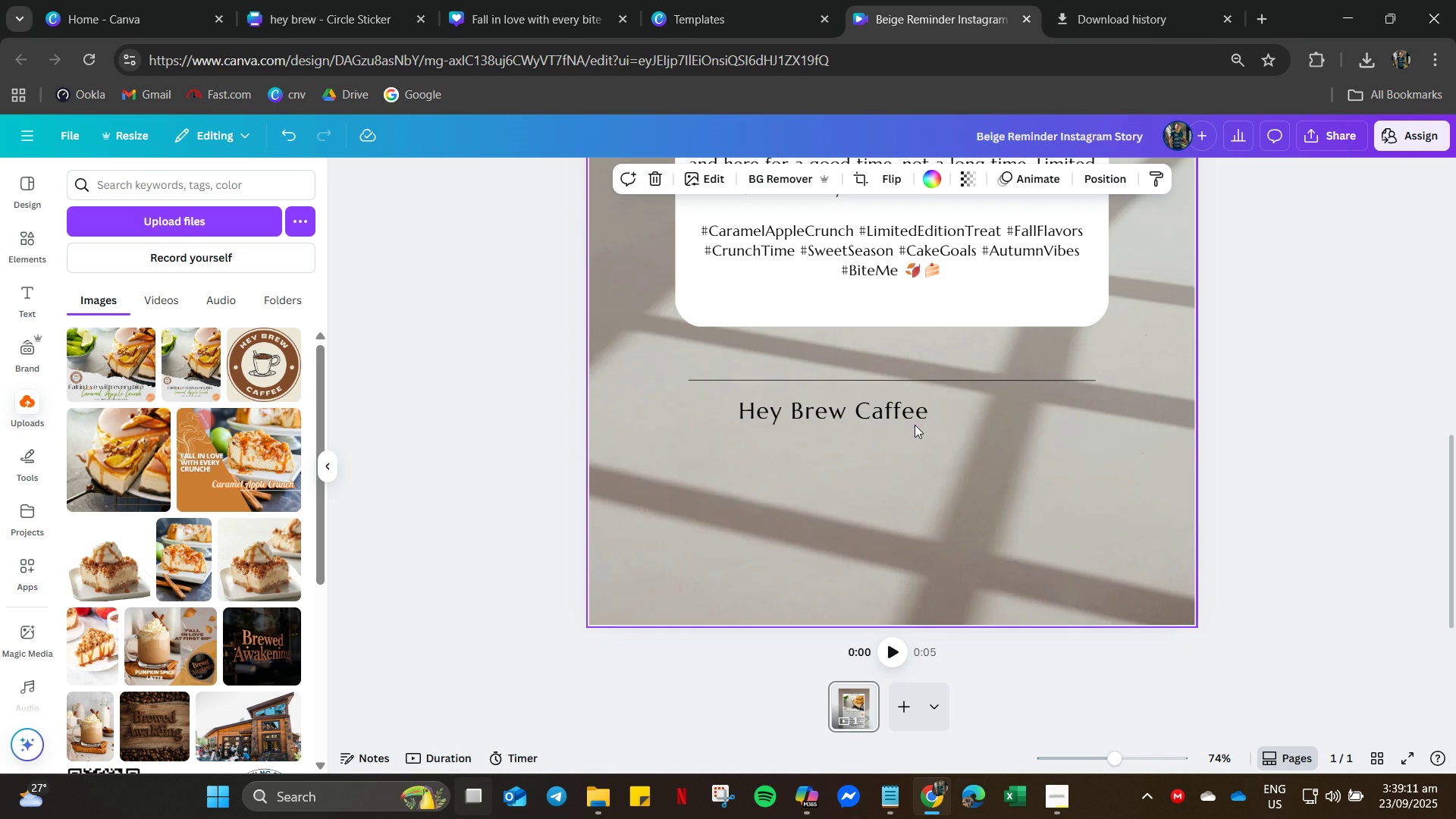 
left_click([911, 422])
 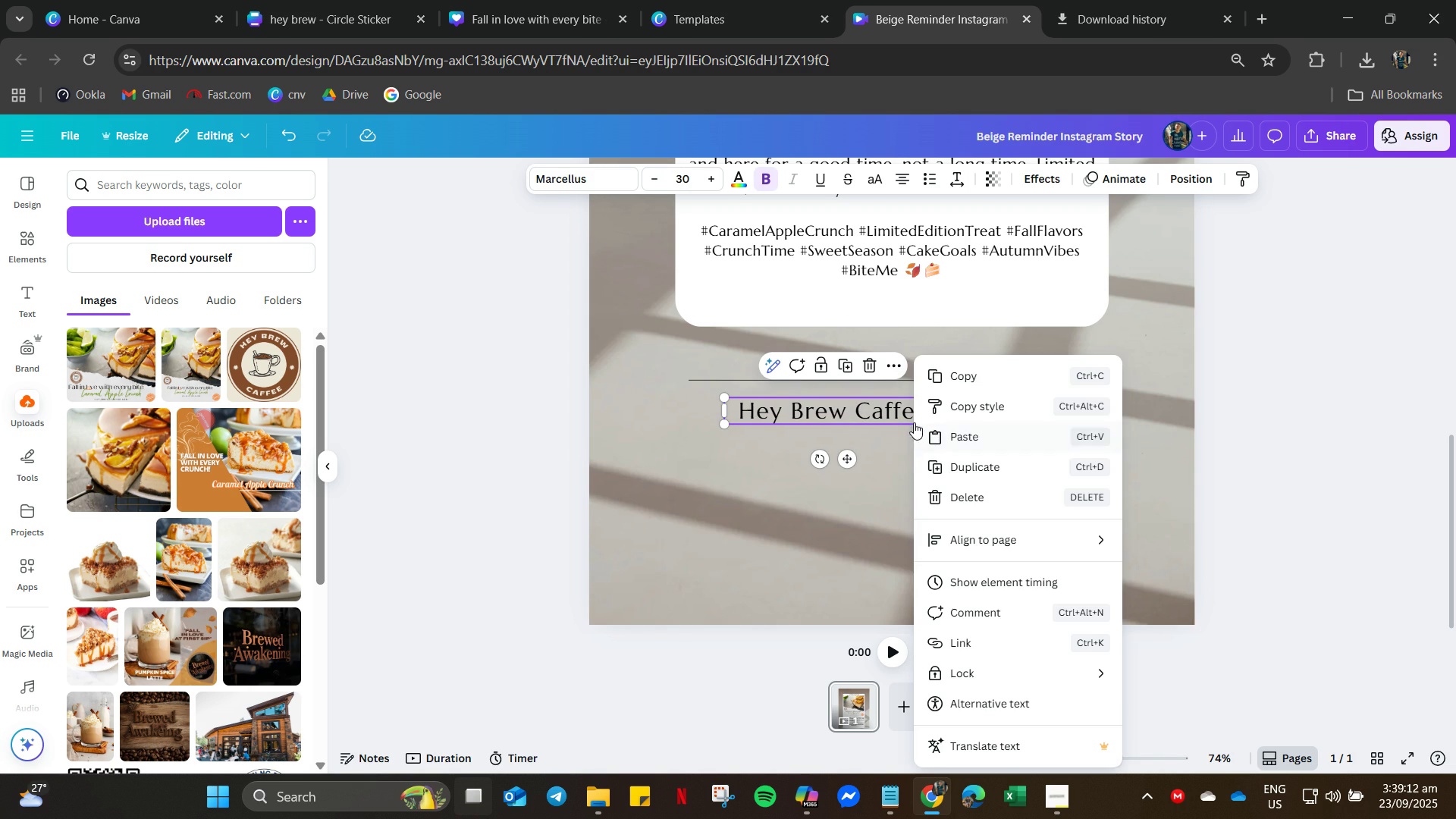 
right_click([914, 422])
 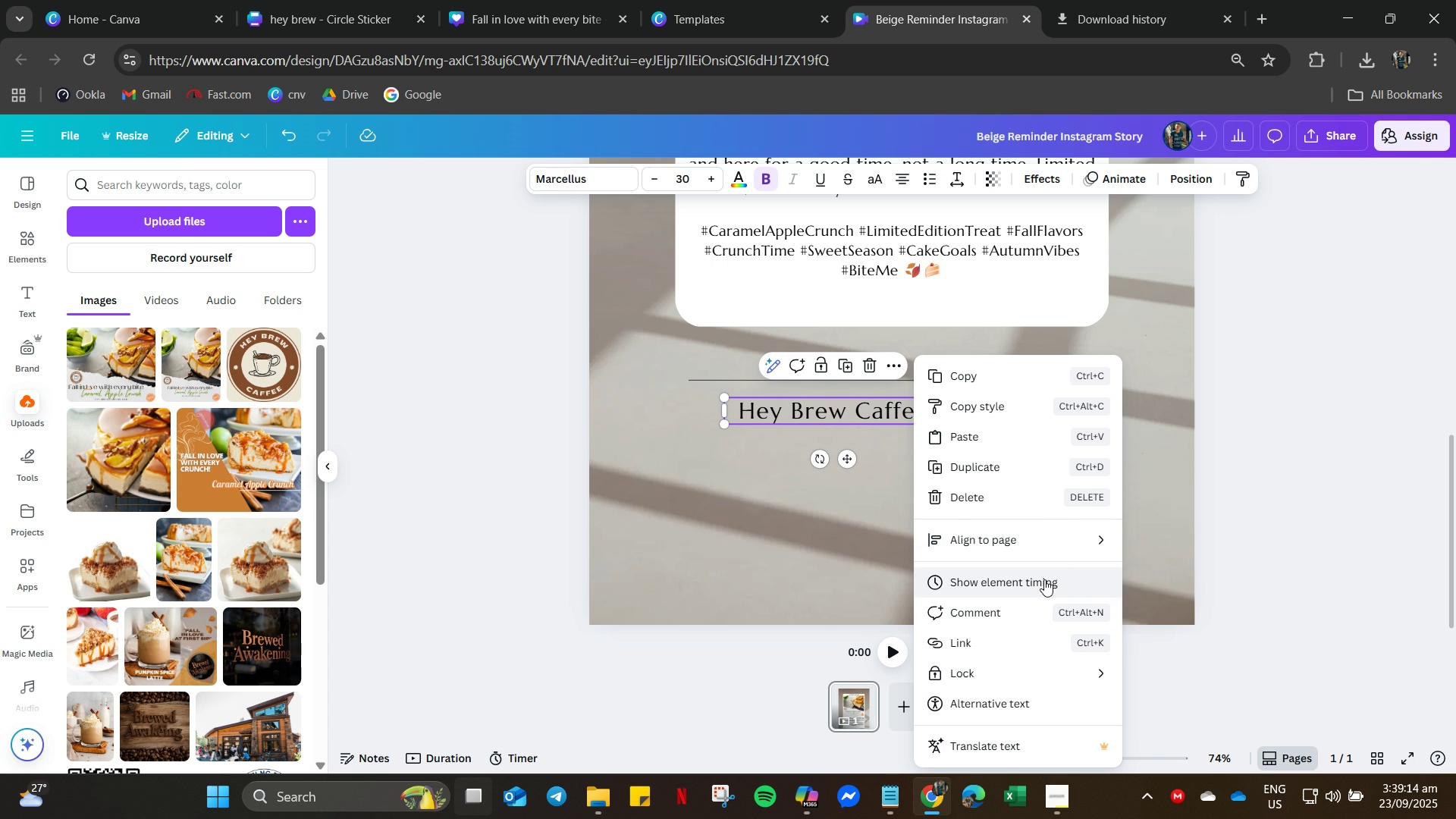 
left_click([1065, 543])
 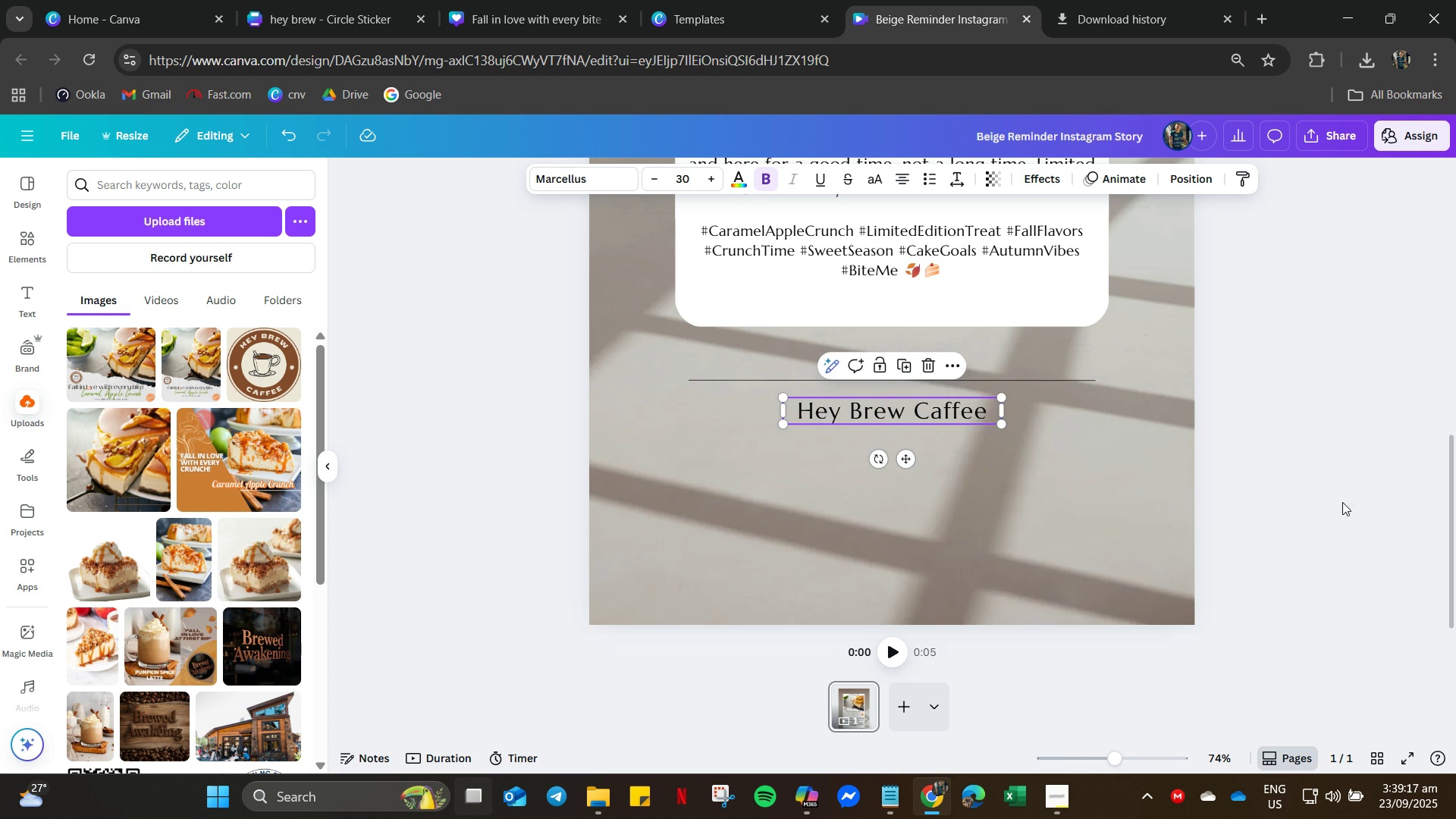 
double_click([1340, 494])
 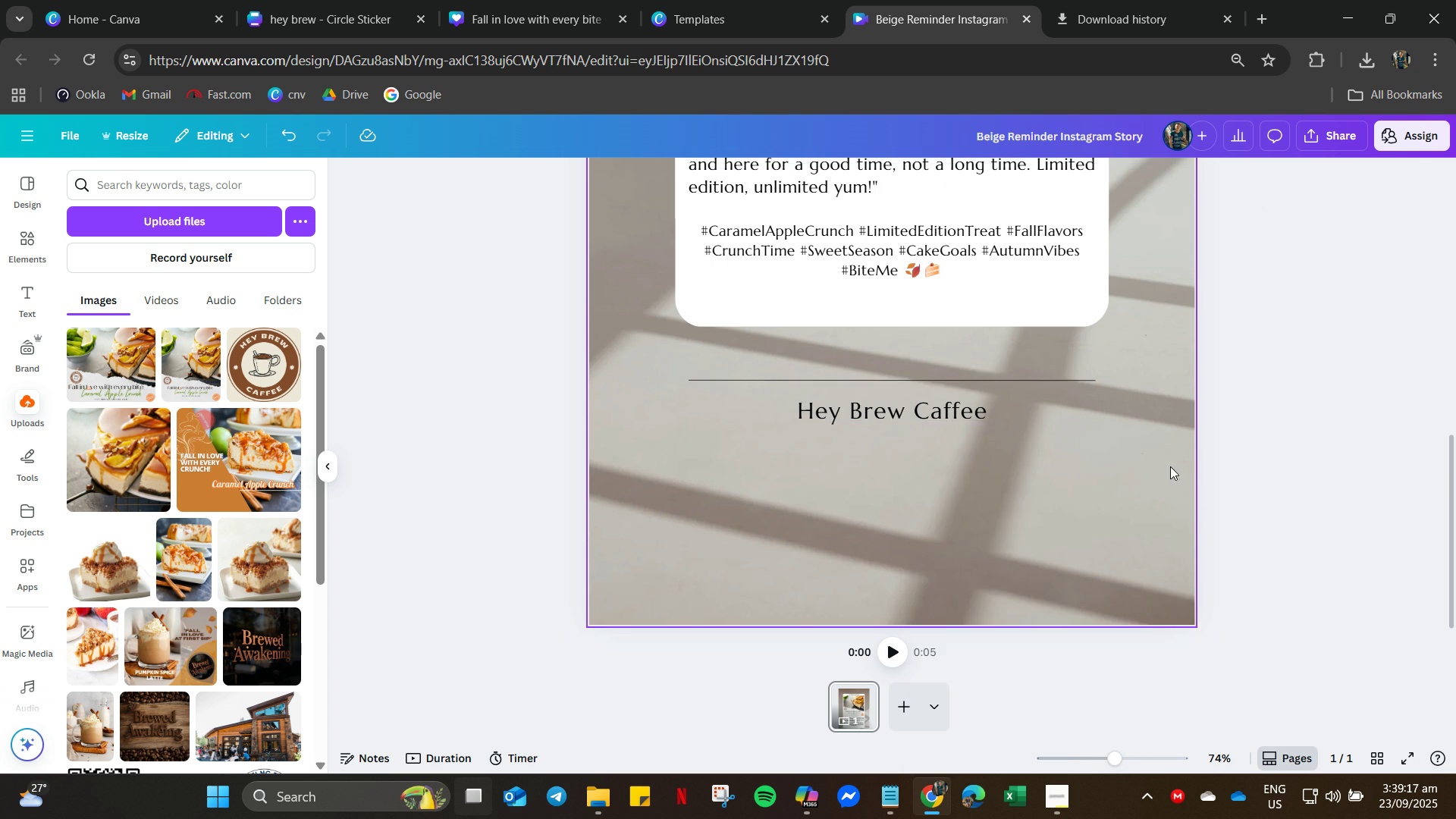 
scroll: coordinate [1173, 466], scroll_direction: up, amount: 4.0